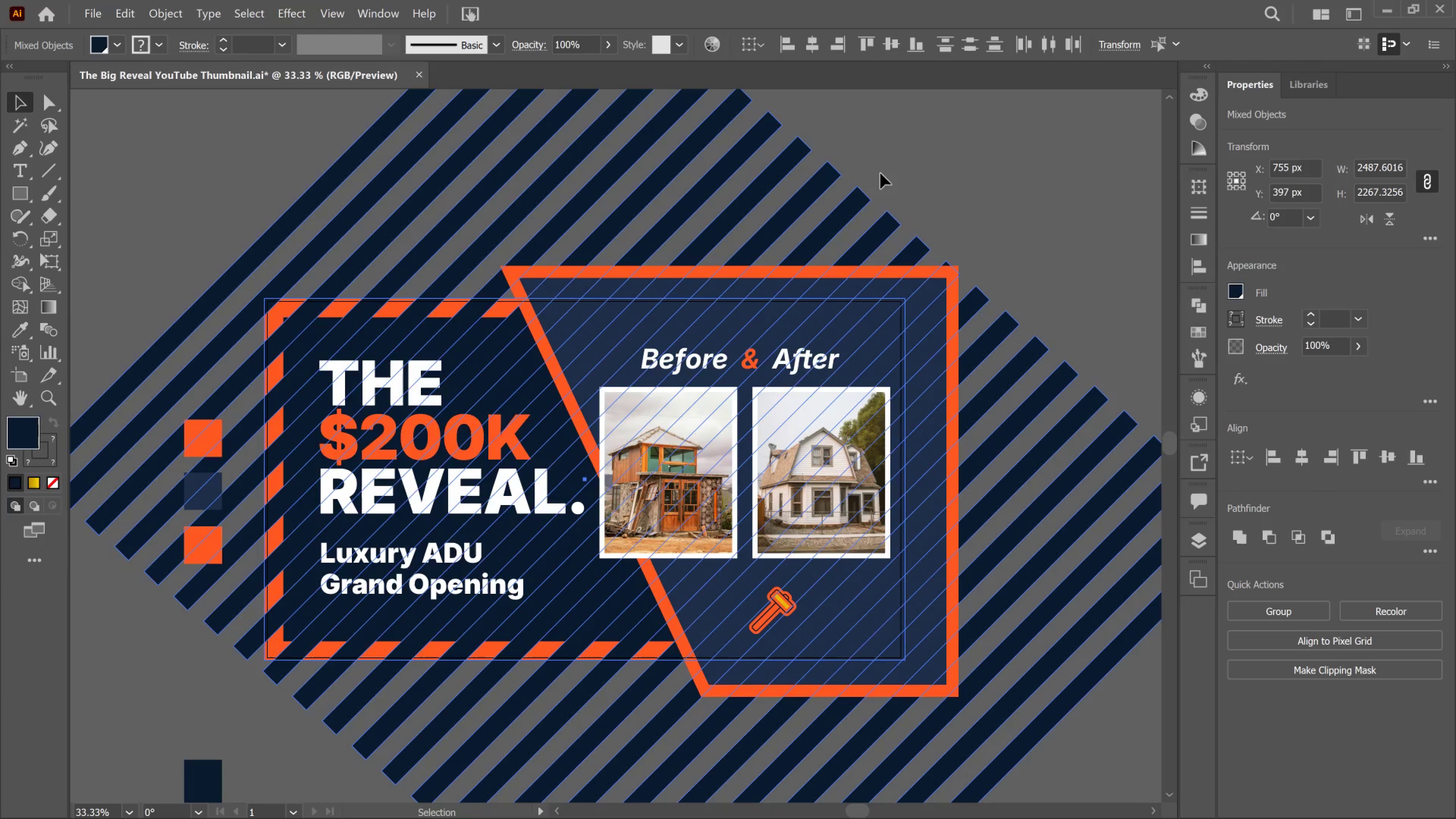 
left_click([1115, 188])
 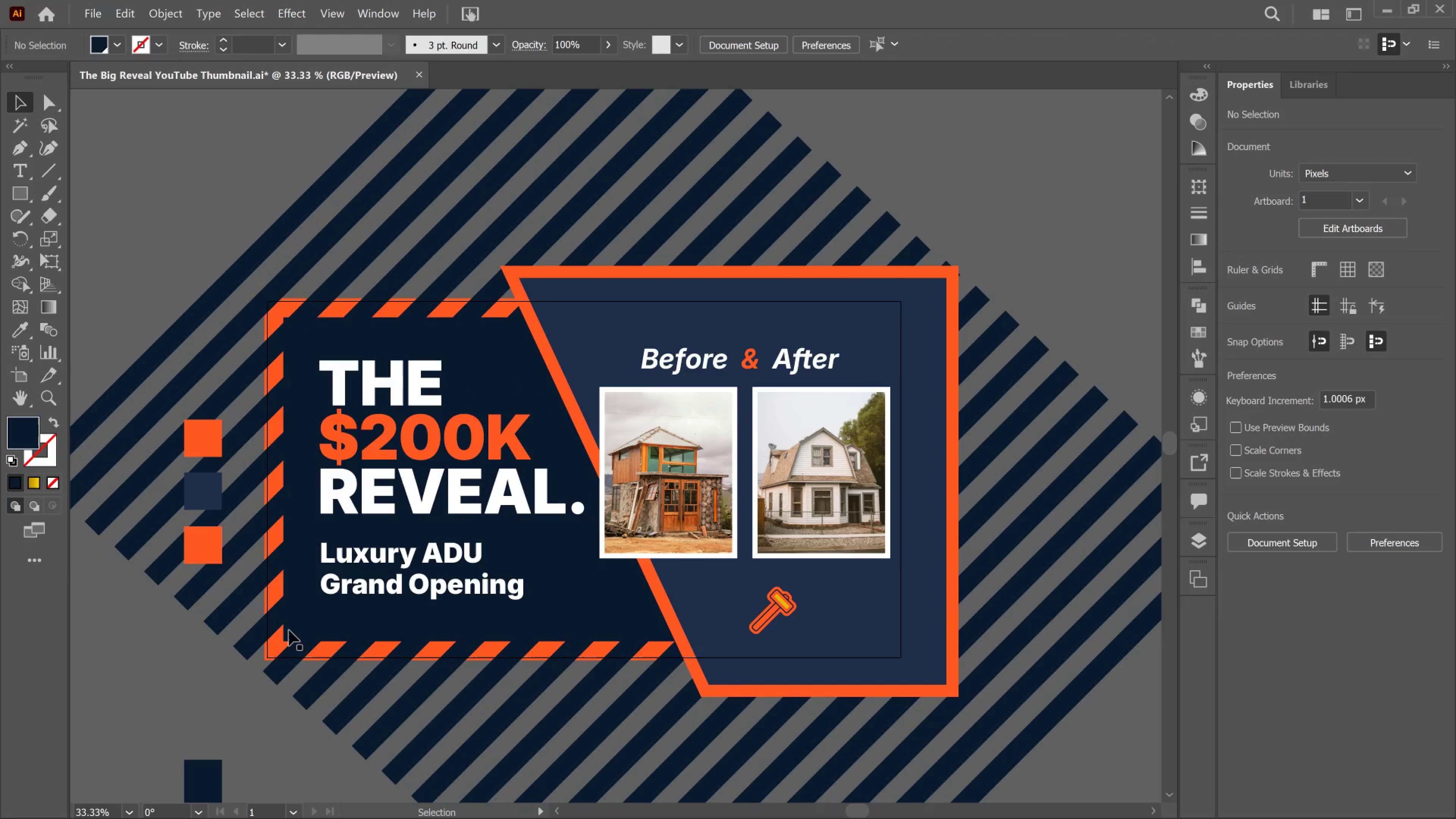 
left_click([289, 630])
 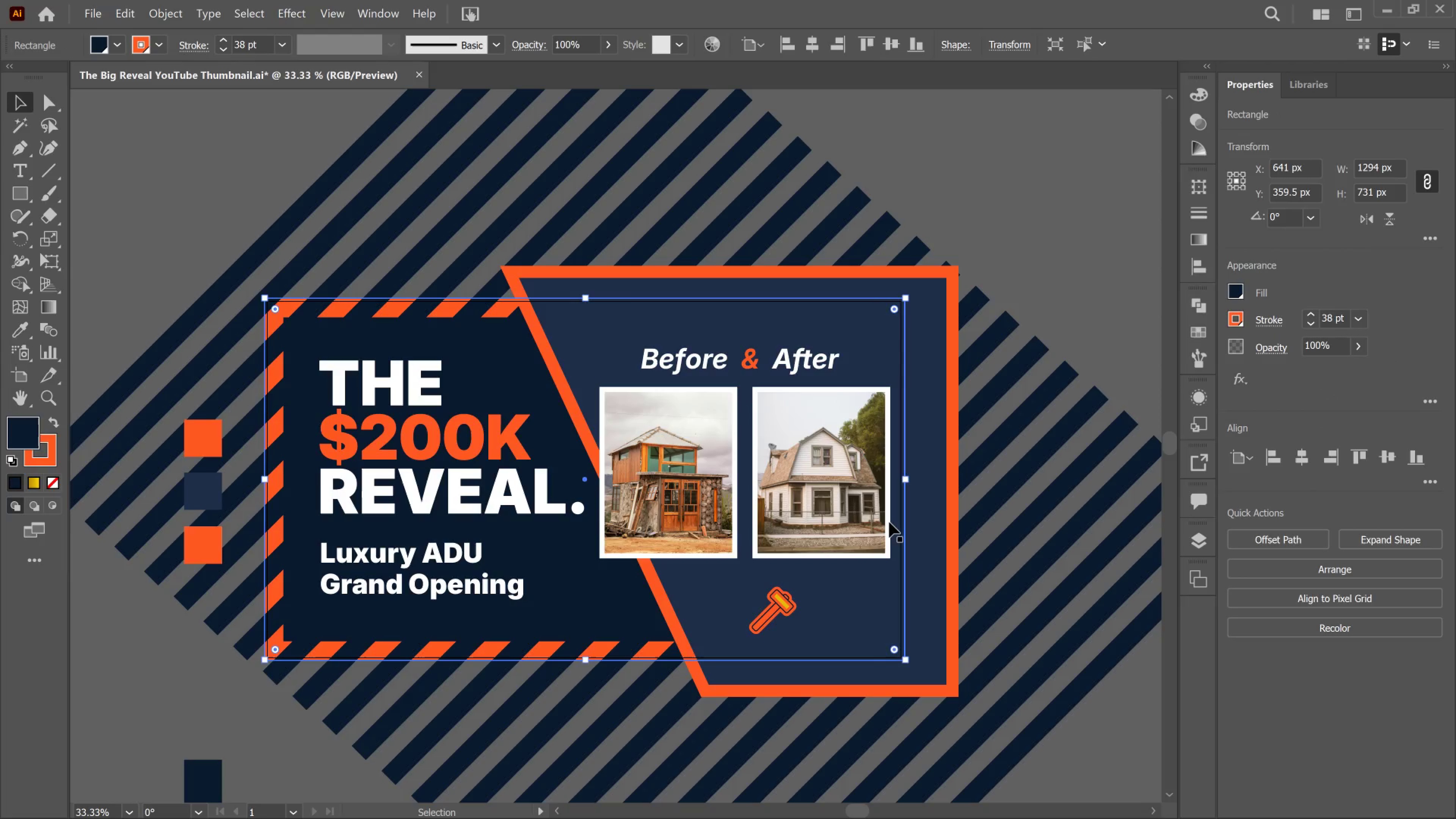 
wait(12.38)
 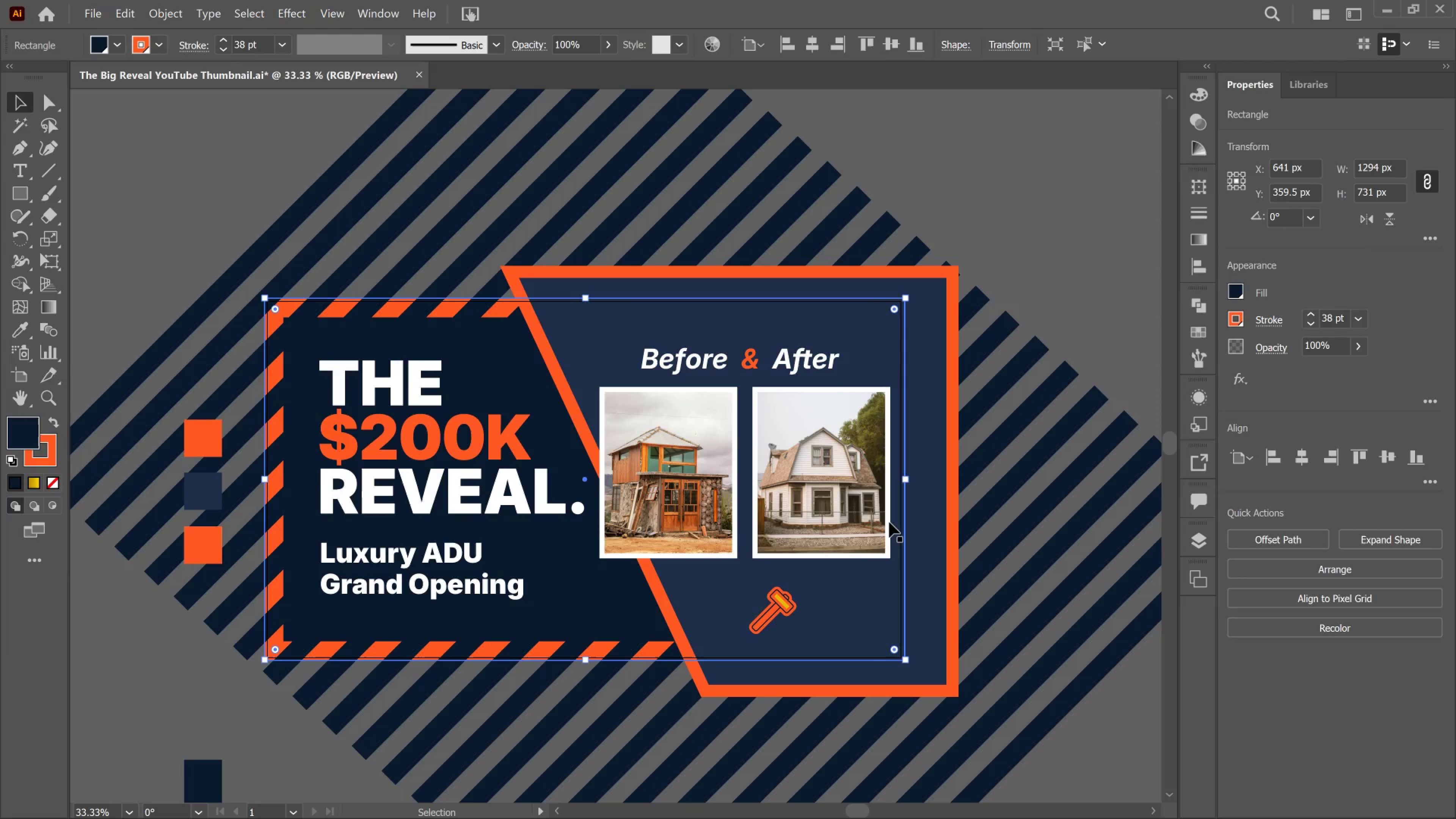 
left_click_drag(start_coordinate=[236, 202], to_coordinate=[300, 382])
 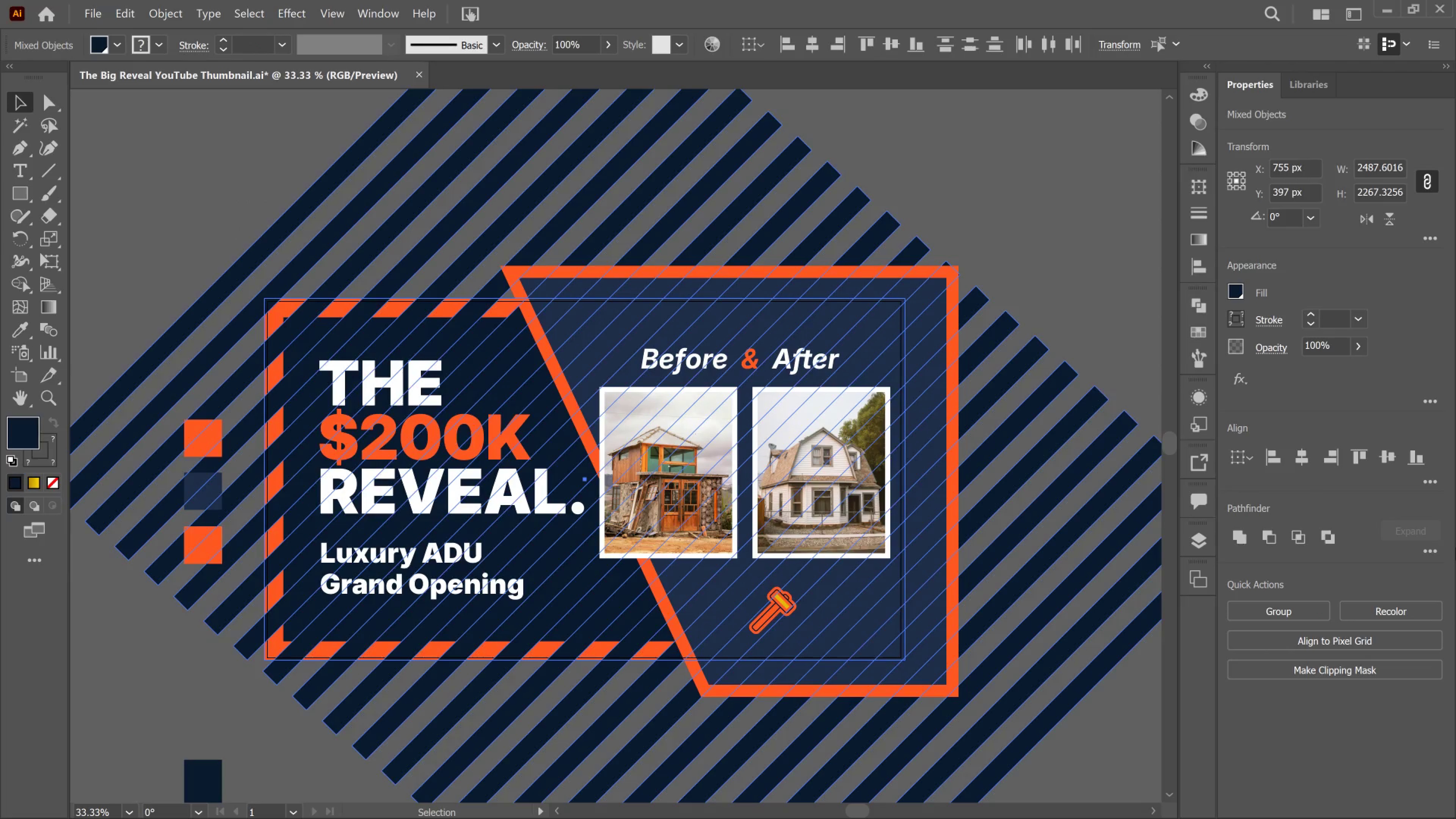 
left_click_drag(start_coordinate=[1425, 553], to_coordinate=[1427, 553])
 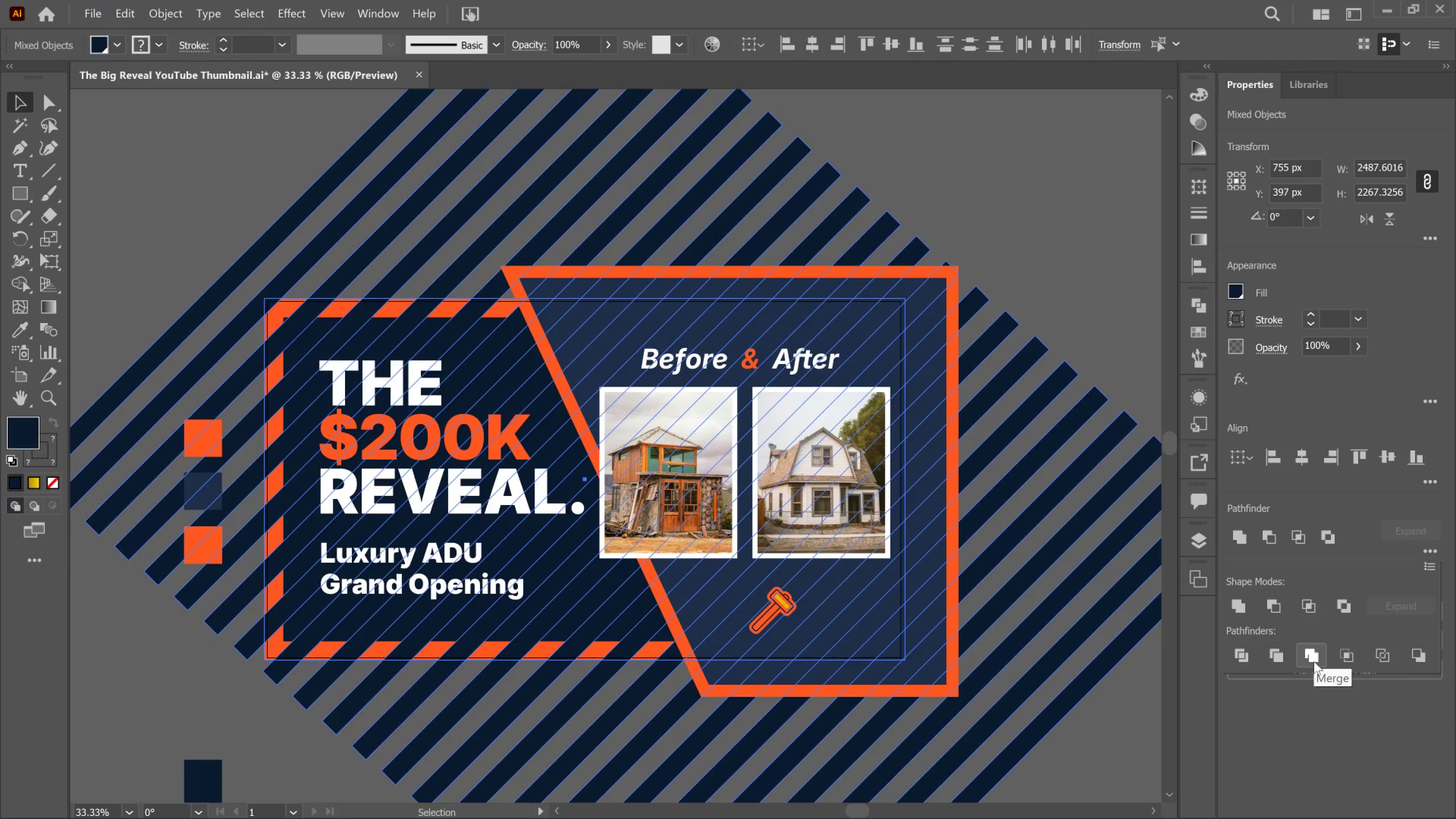 
left_click([1314, 661])
 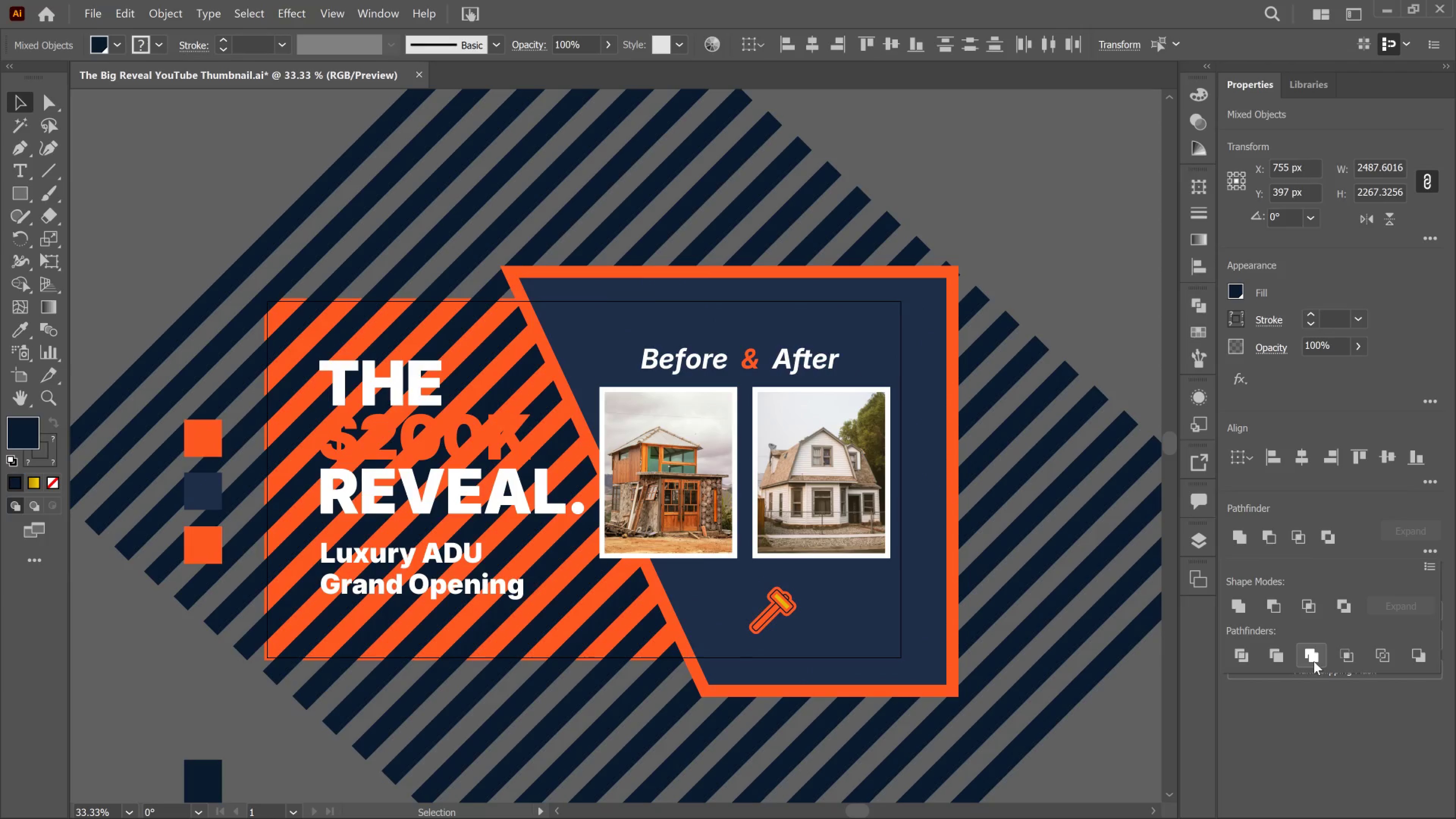 
wait(5.07)
 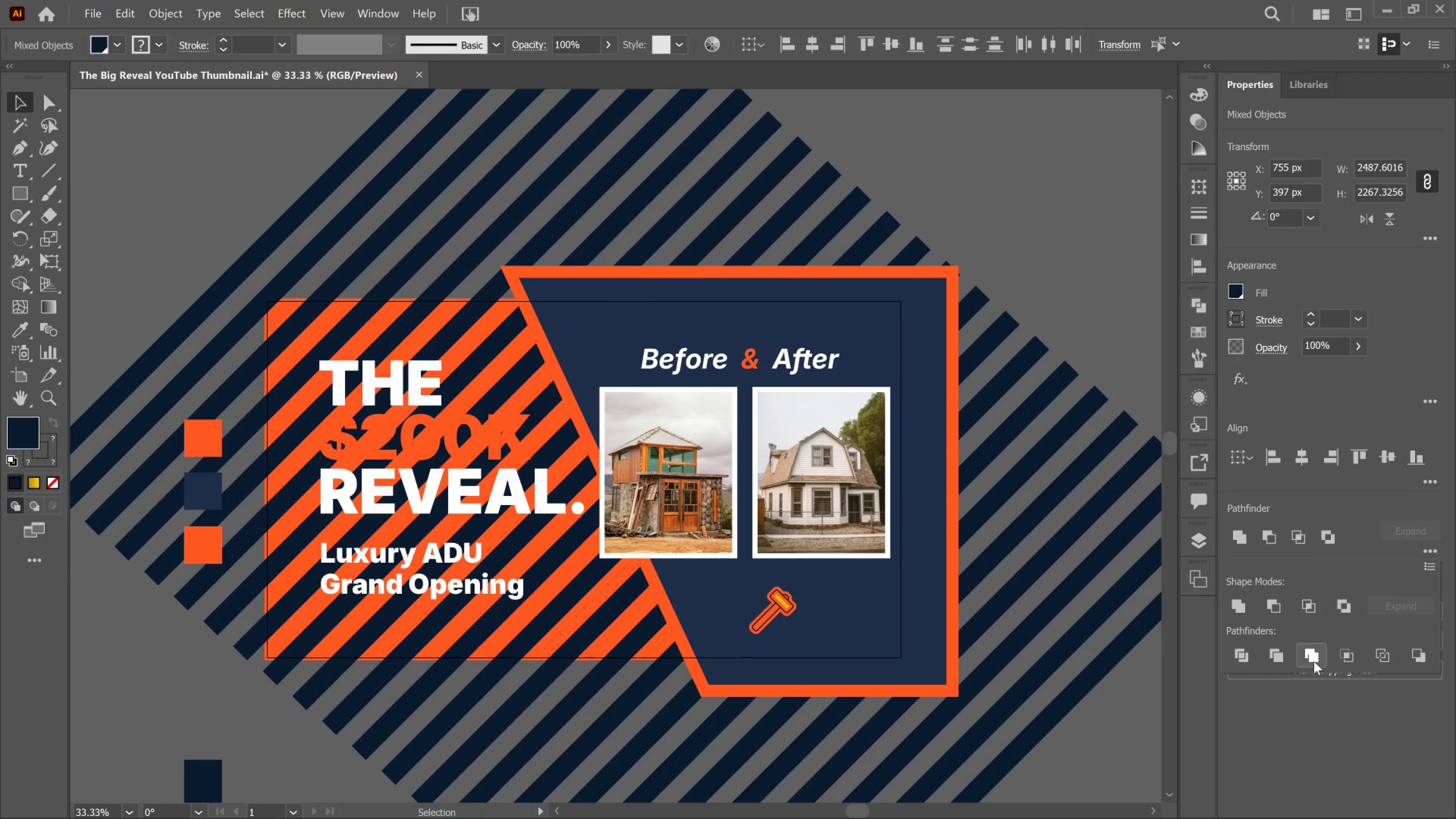 
key(Control+Z)
 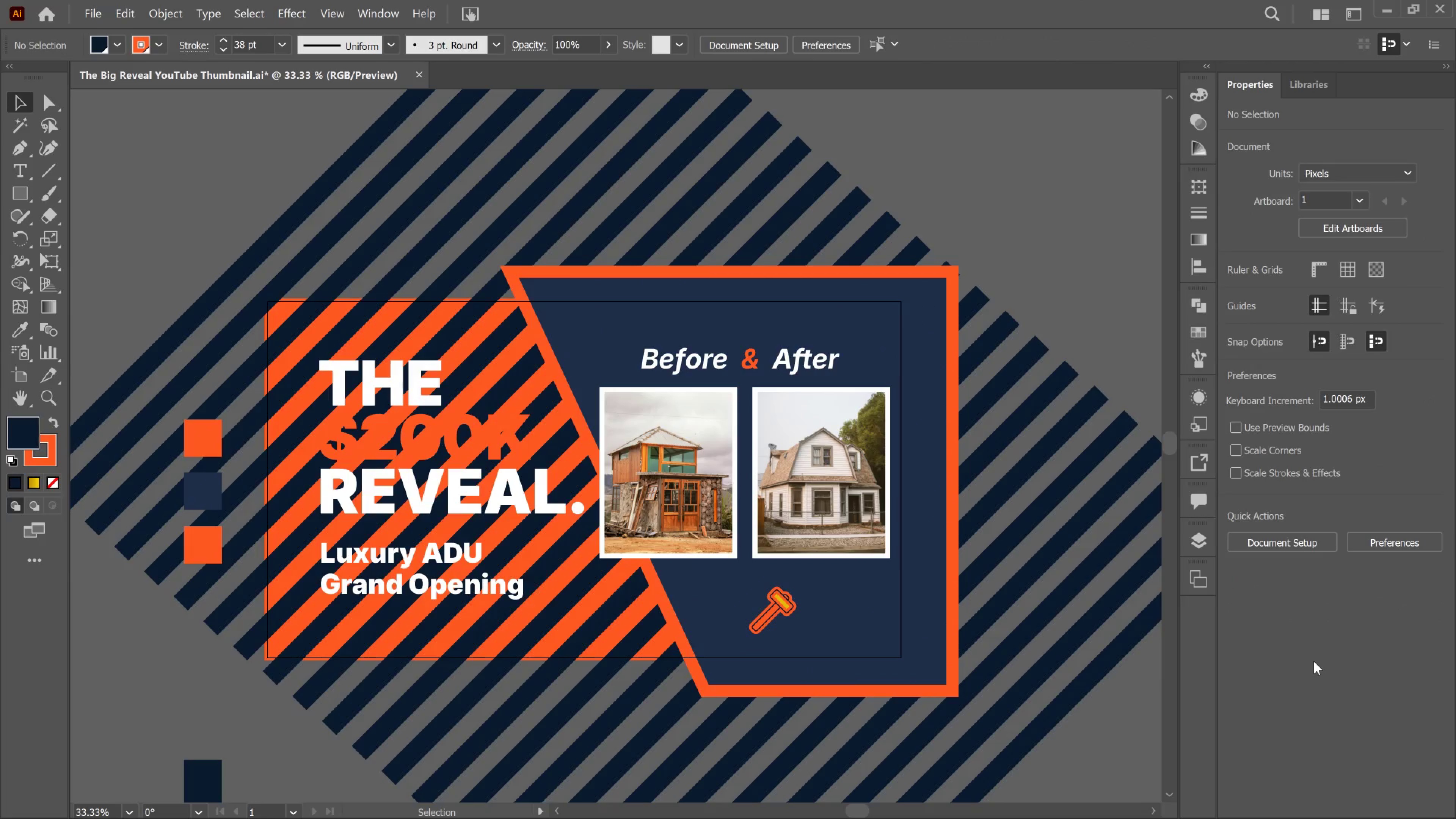 
key(Control+Z)
 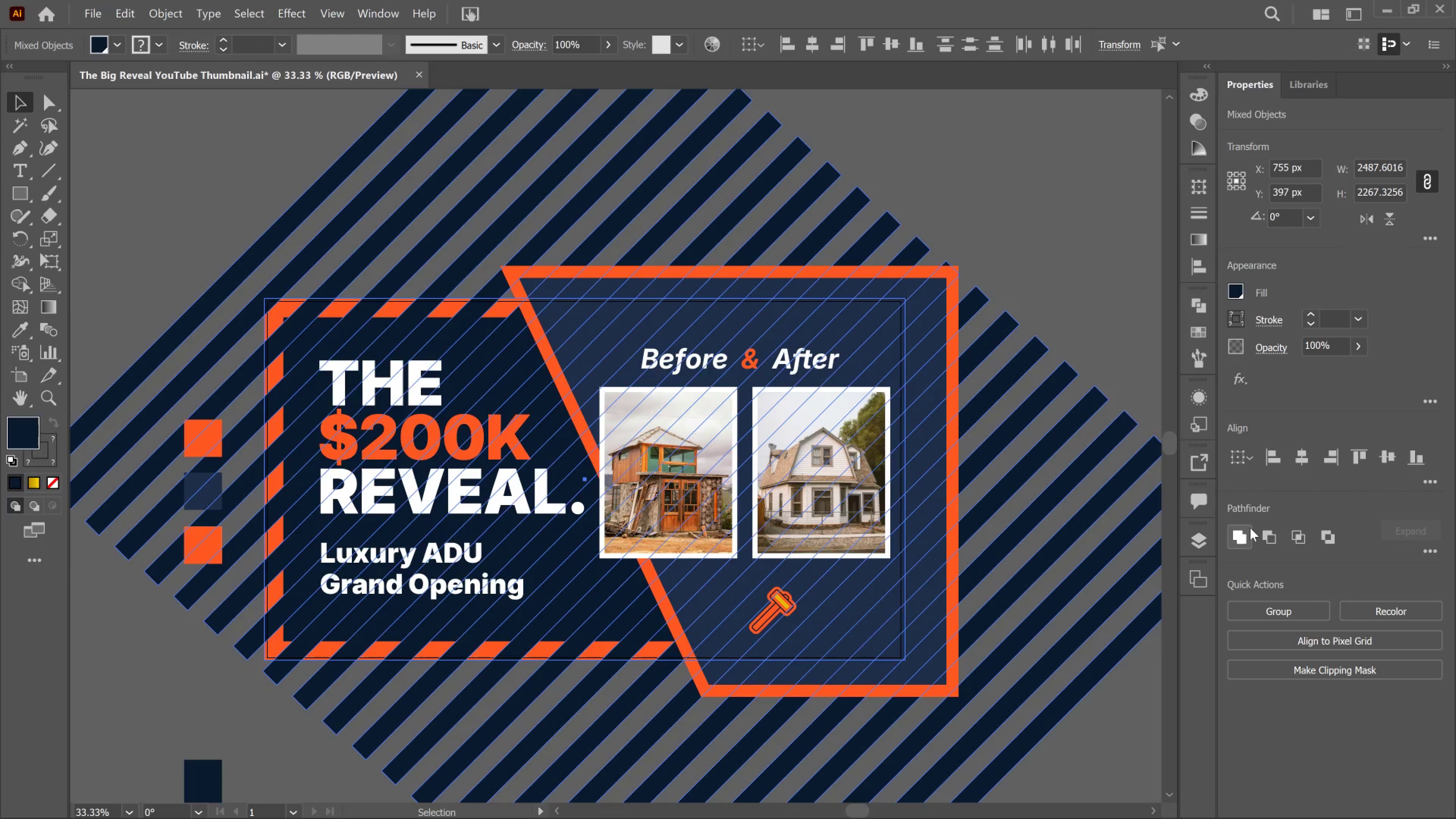 
left_click([1250, 528])
 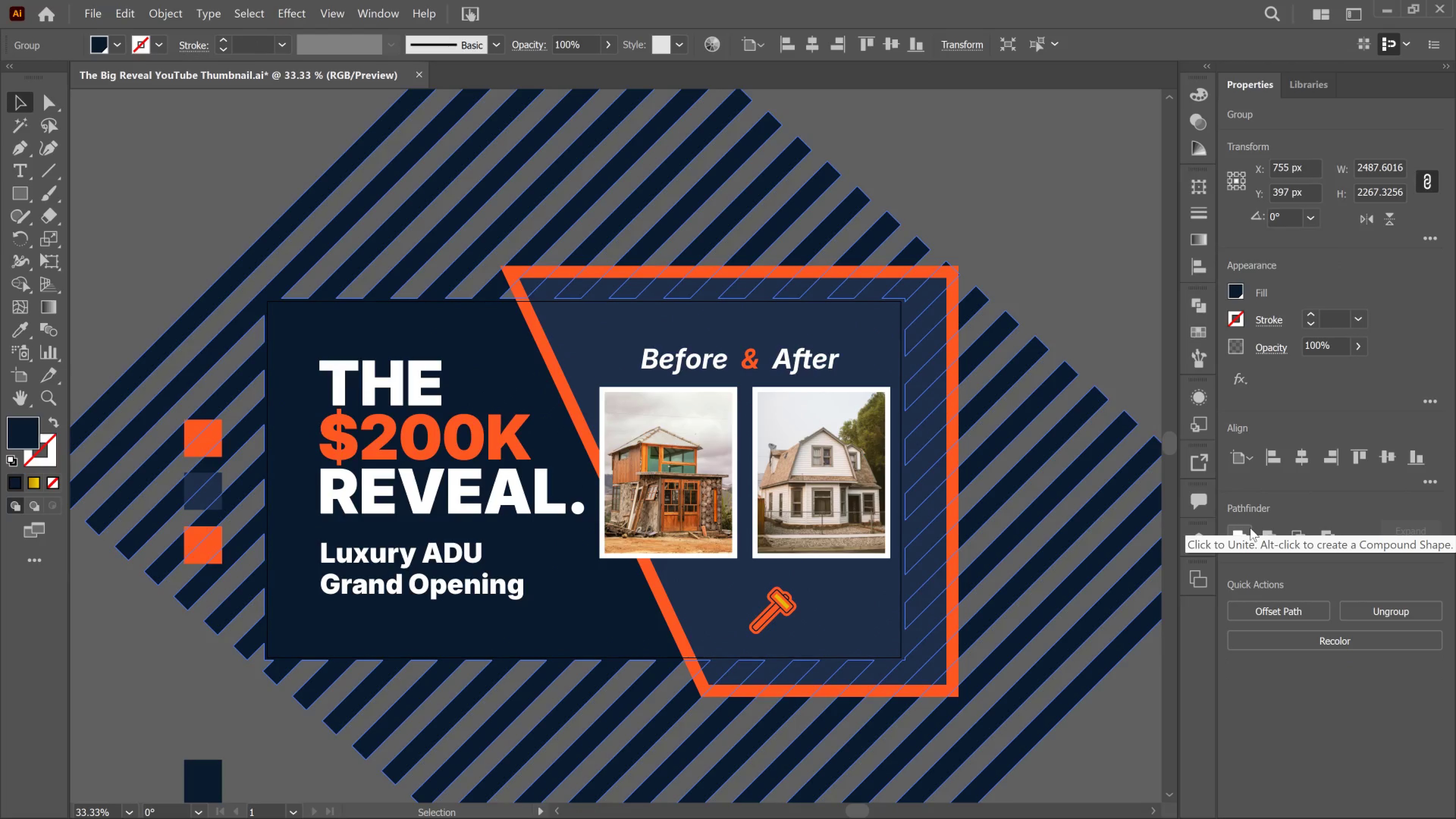 
key(Control+Z)
 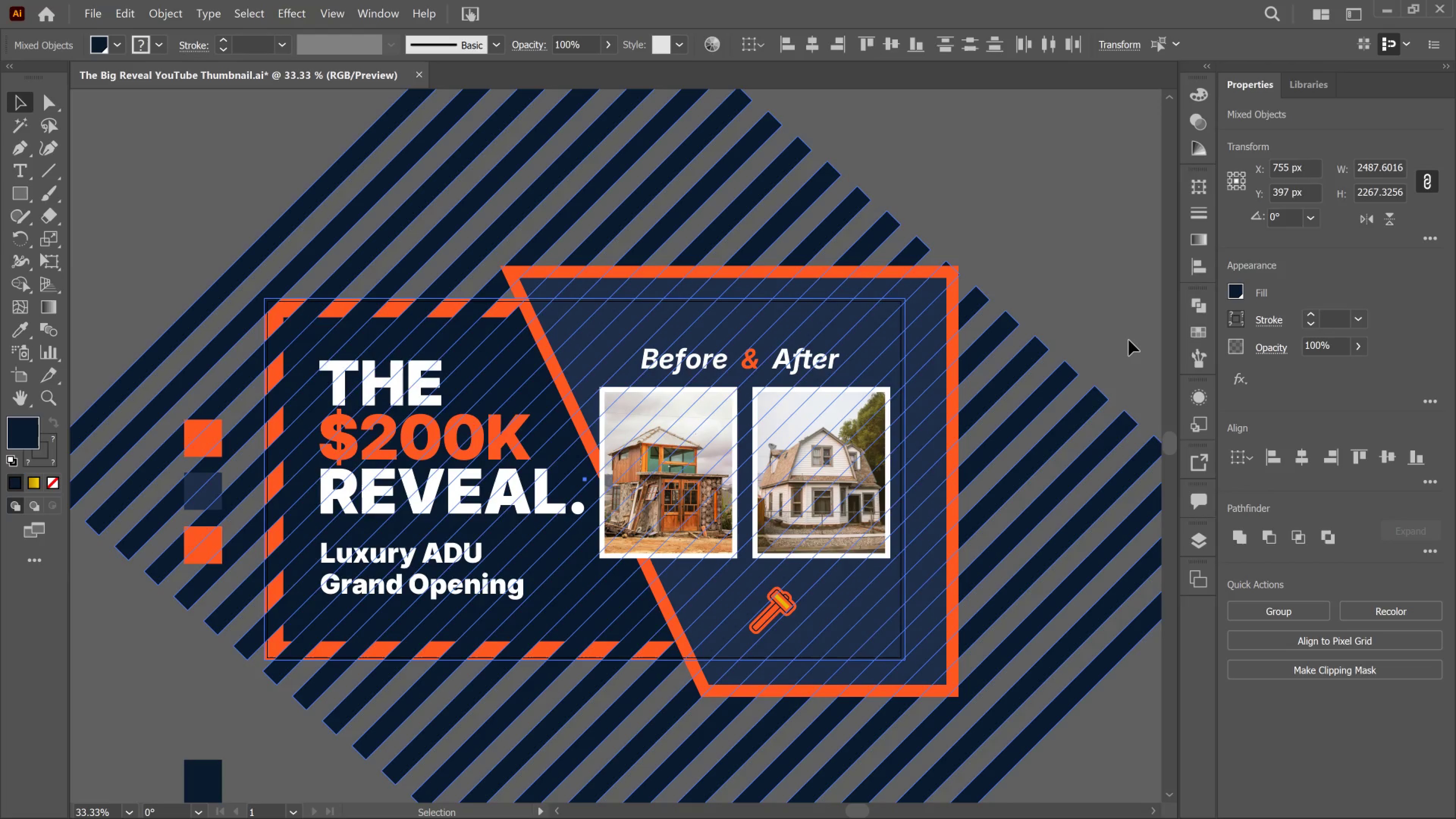 
left_click([1129, 340])
 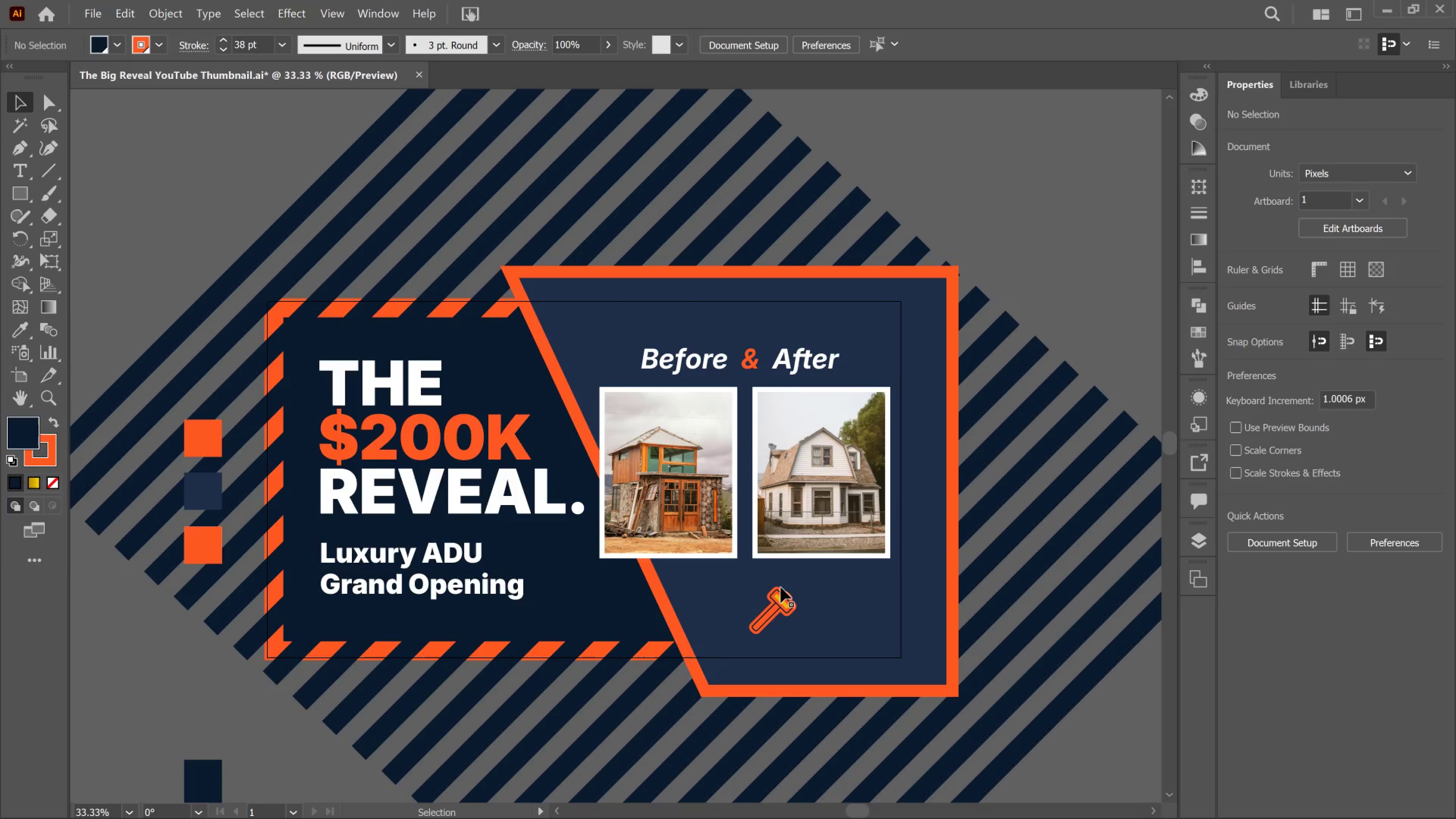 
wait(29.5)
 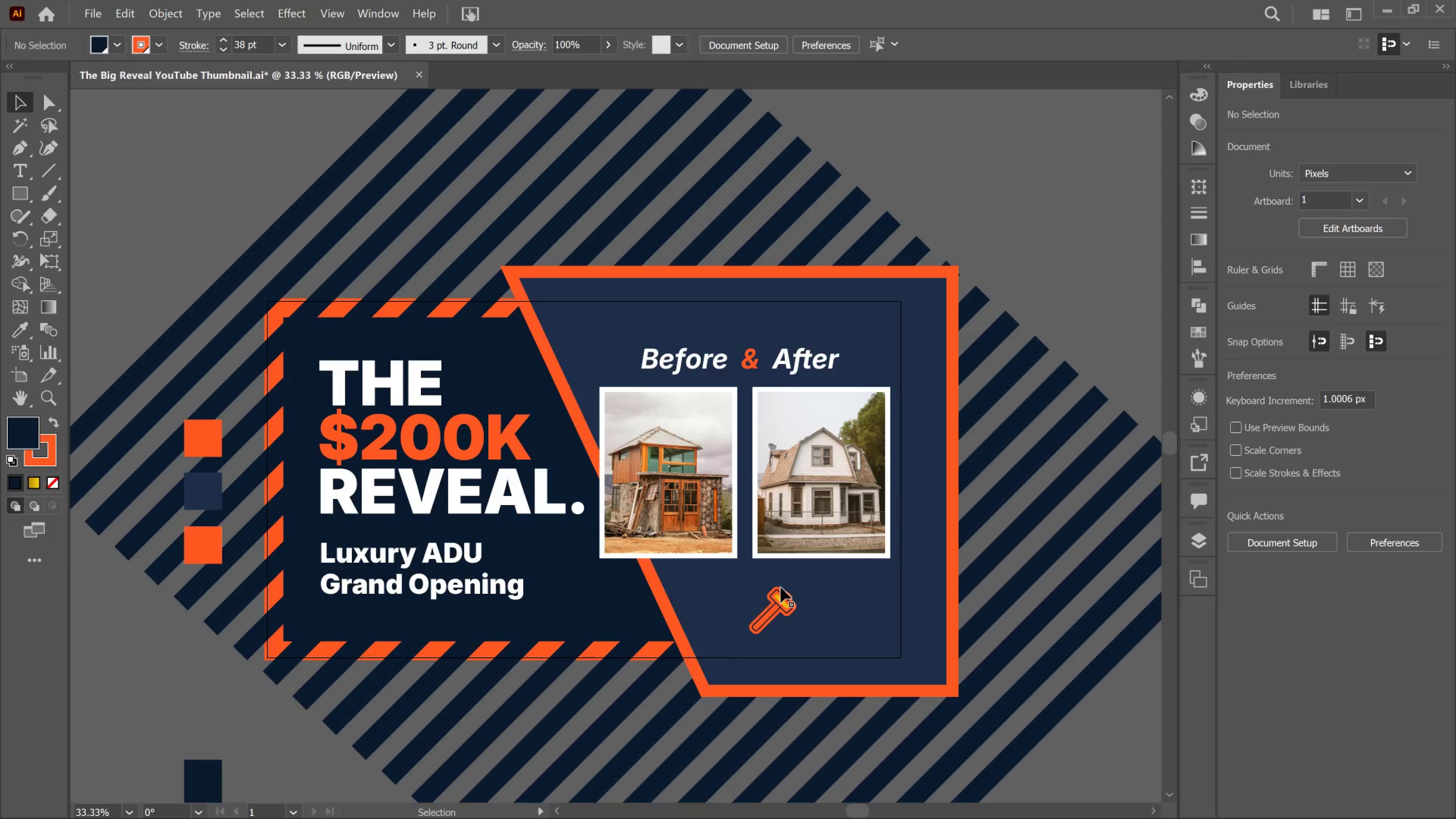 
key(Alt+Tab)
 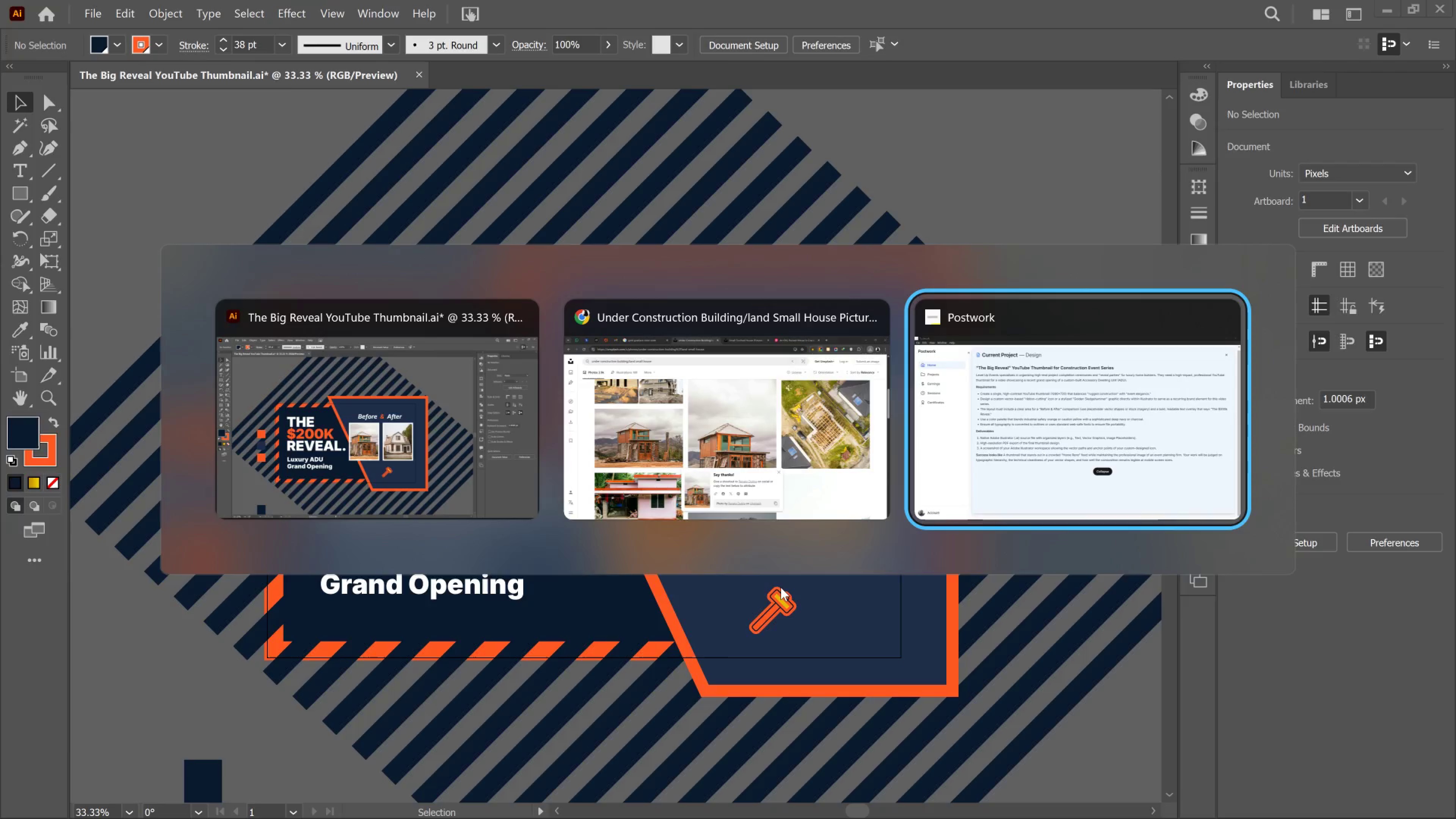 
key(Alt+Tab)